 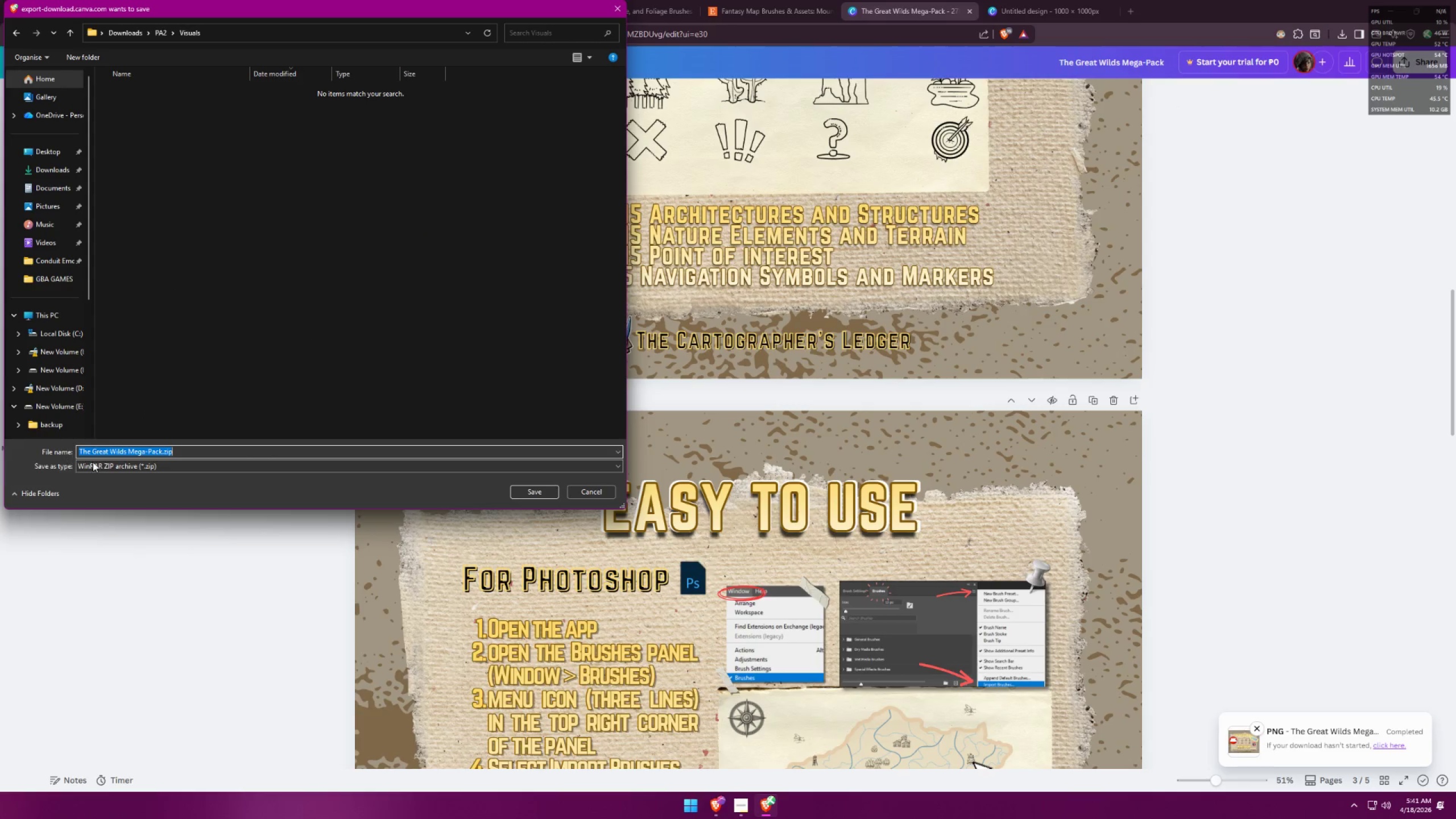 
key(Control+ControlLeft)
 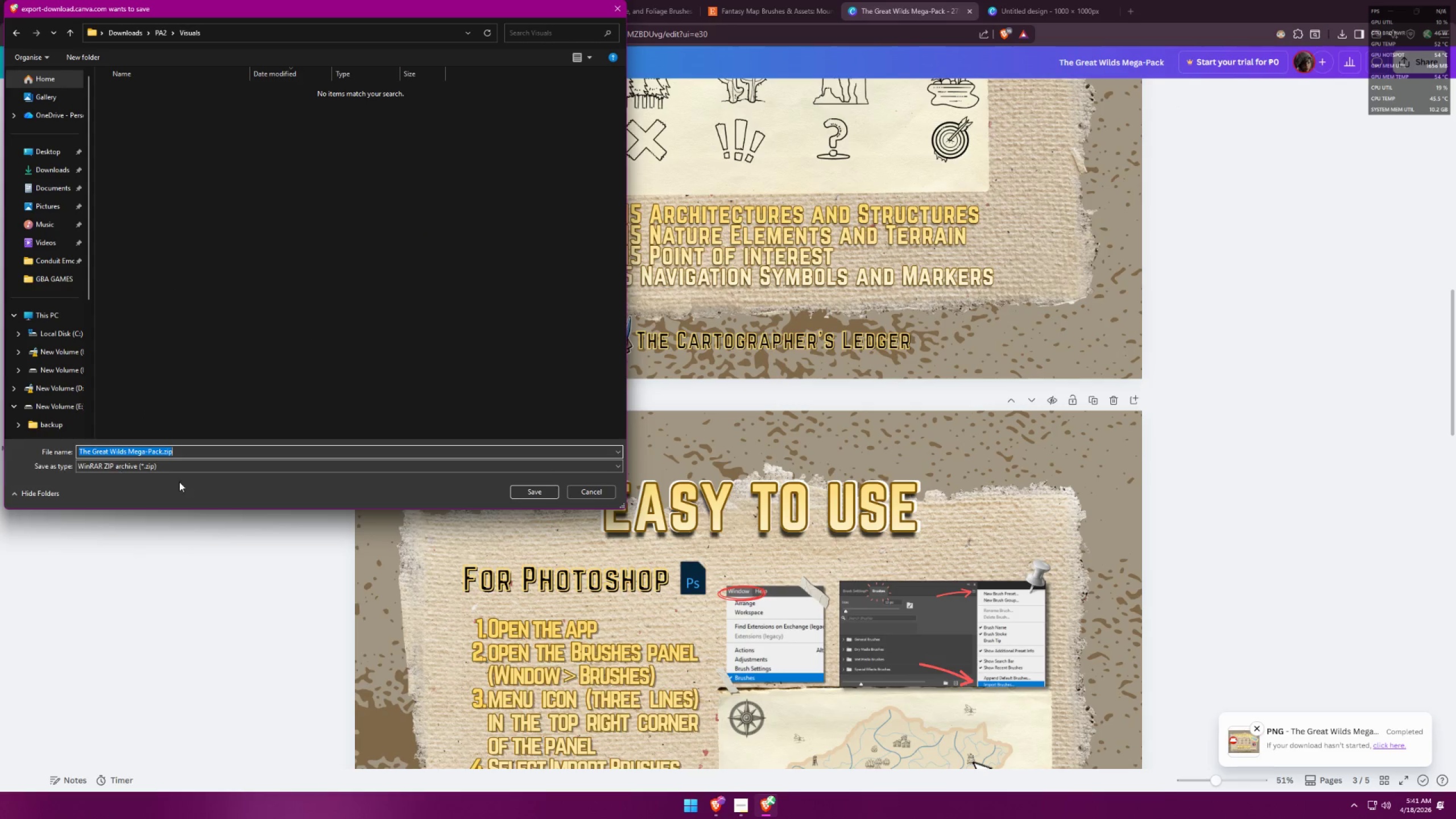 
key(Control+V)
 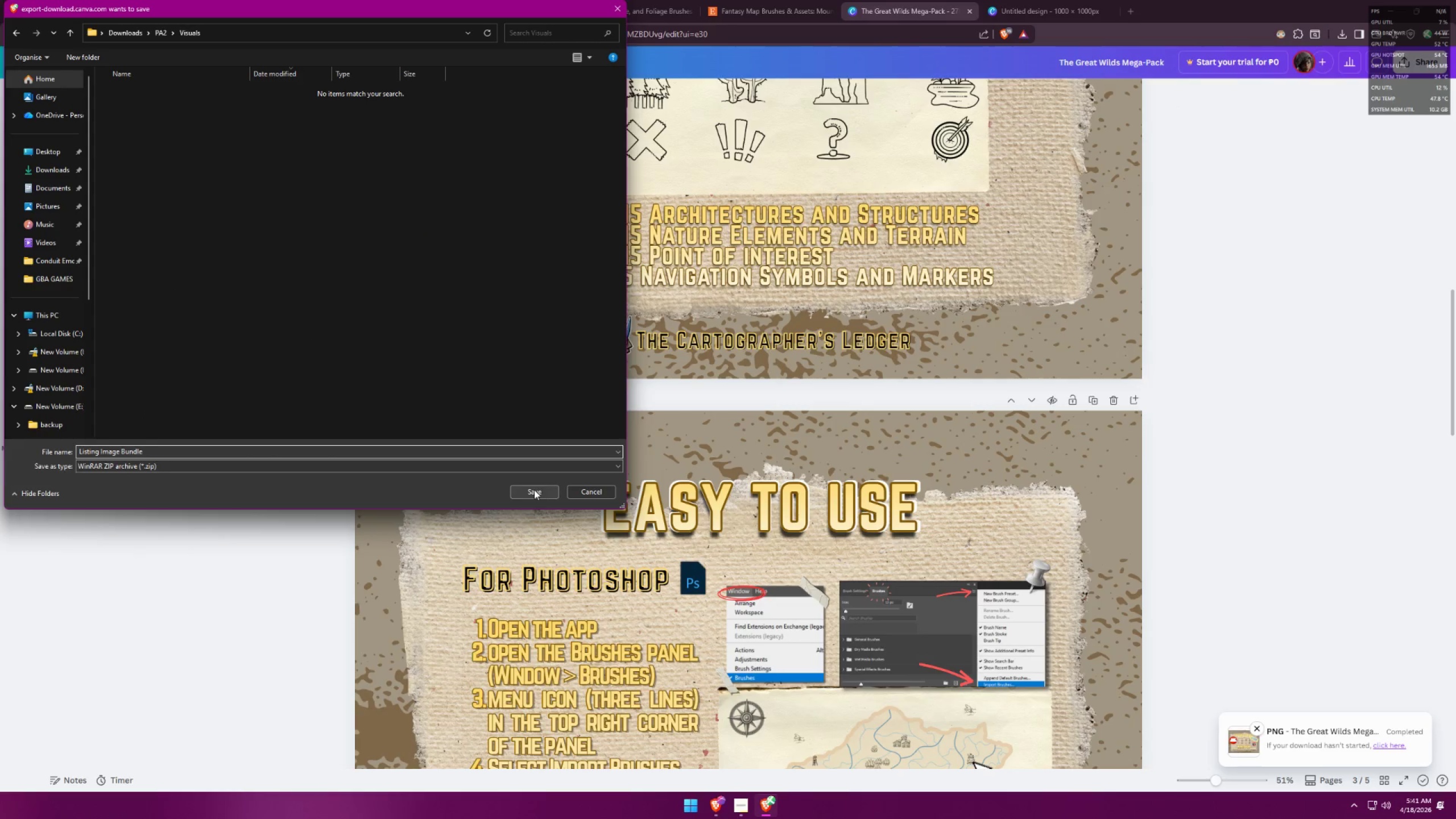 
left_click([530, 489])
 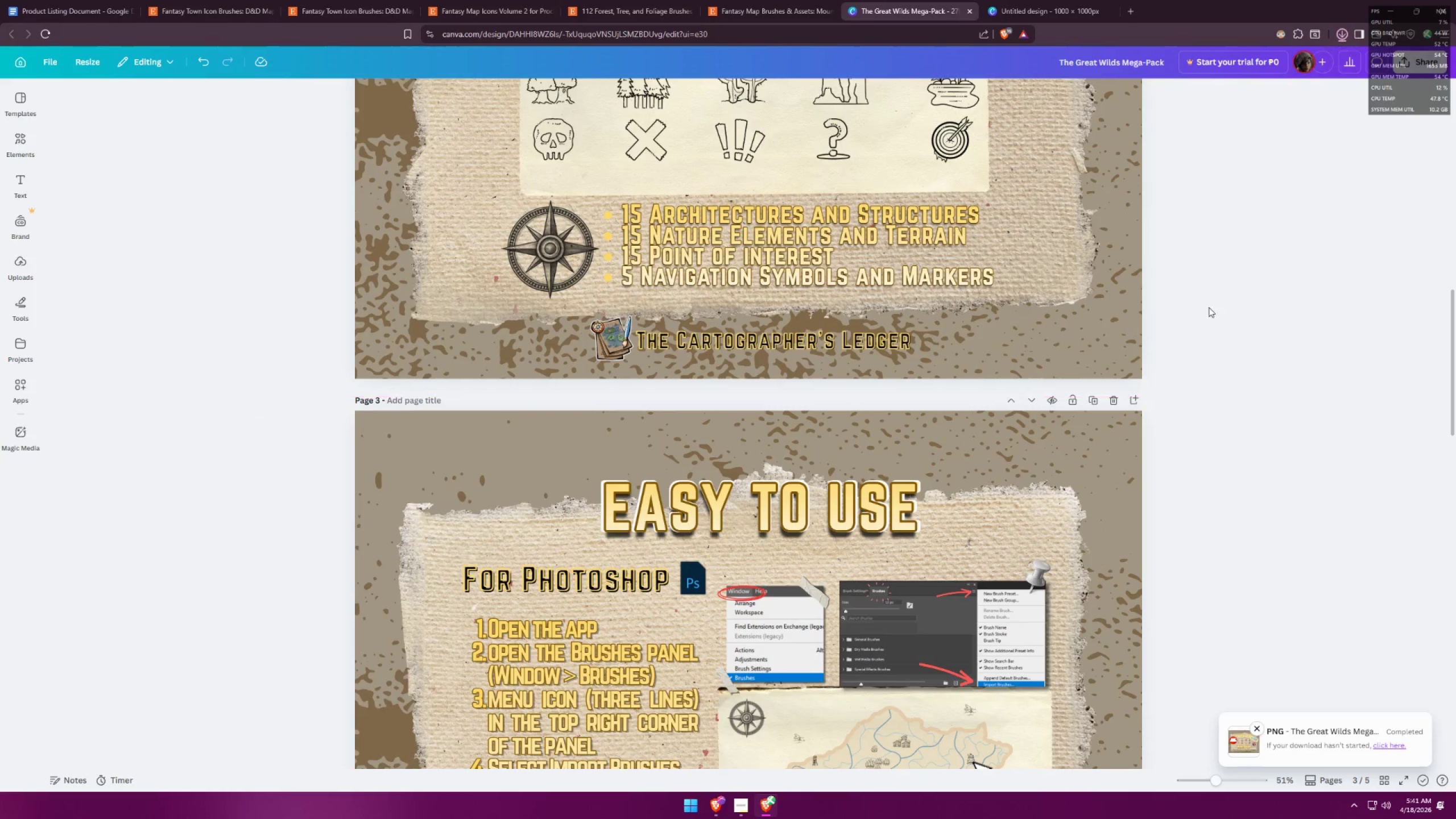 
left_click([1324, 310])
 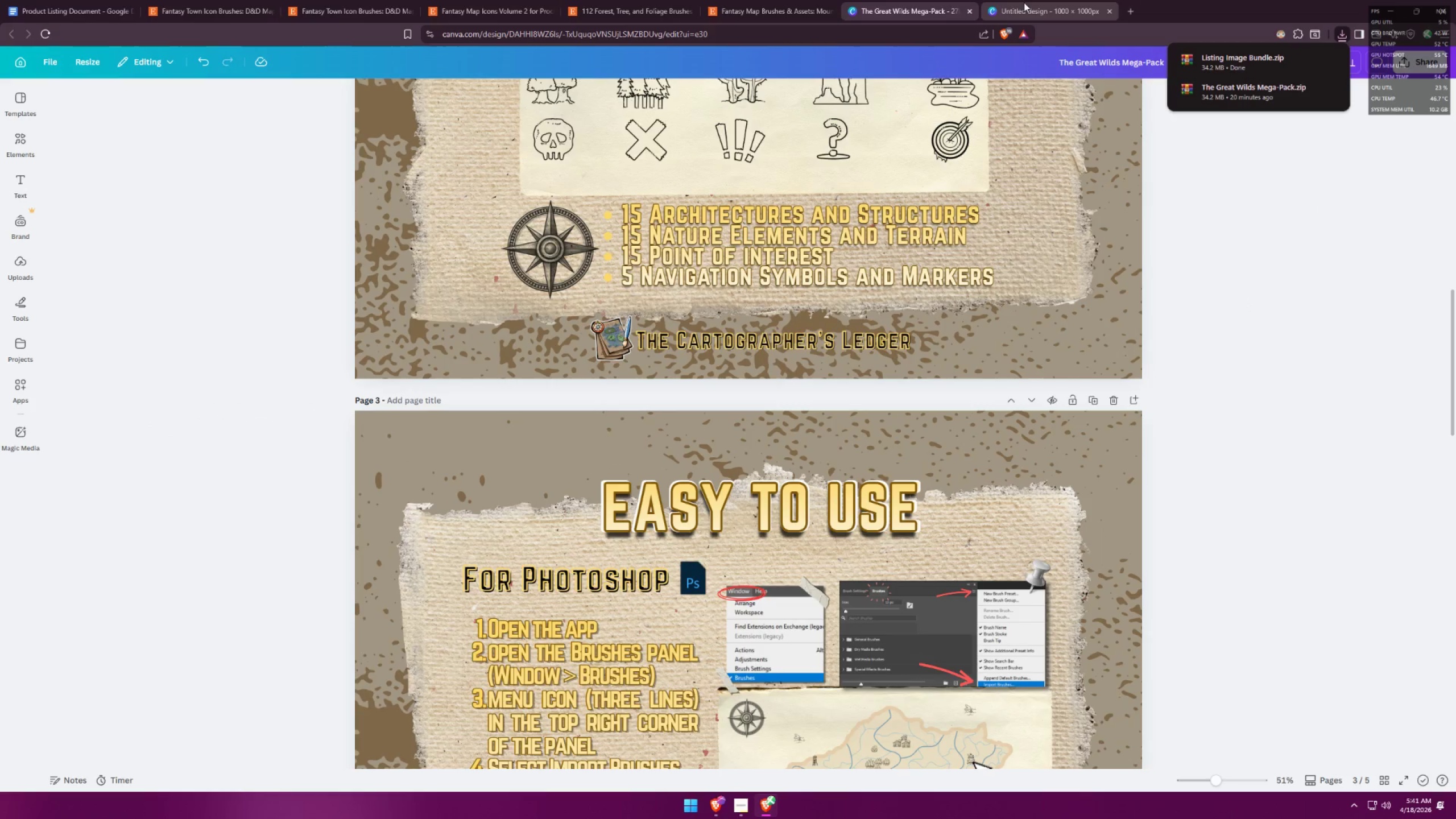 
left_click([1032, 4])
 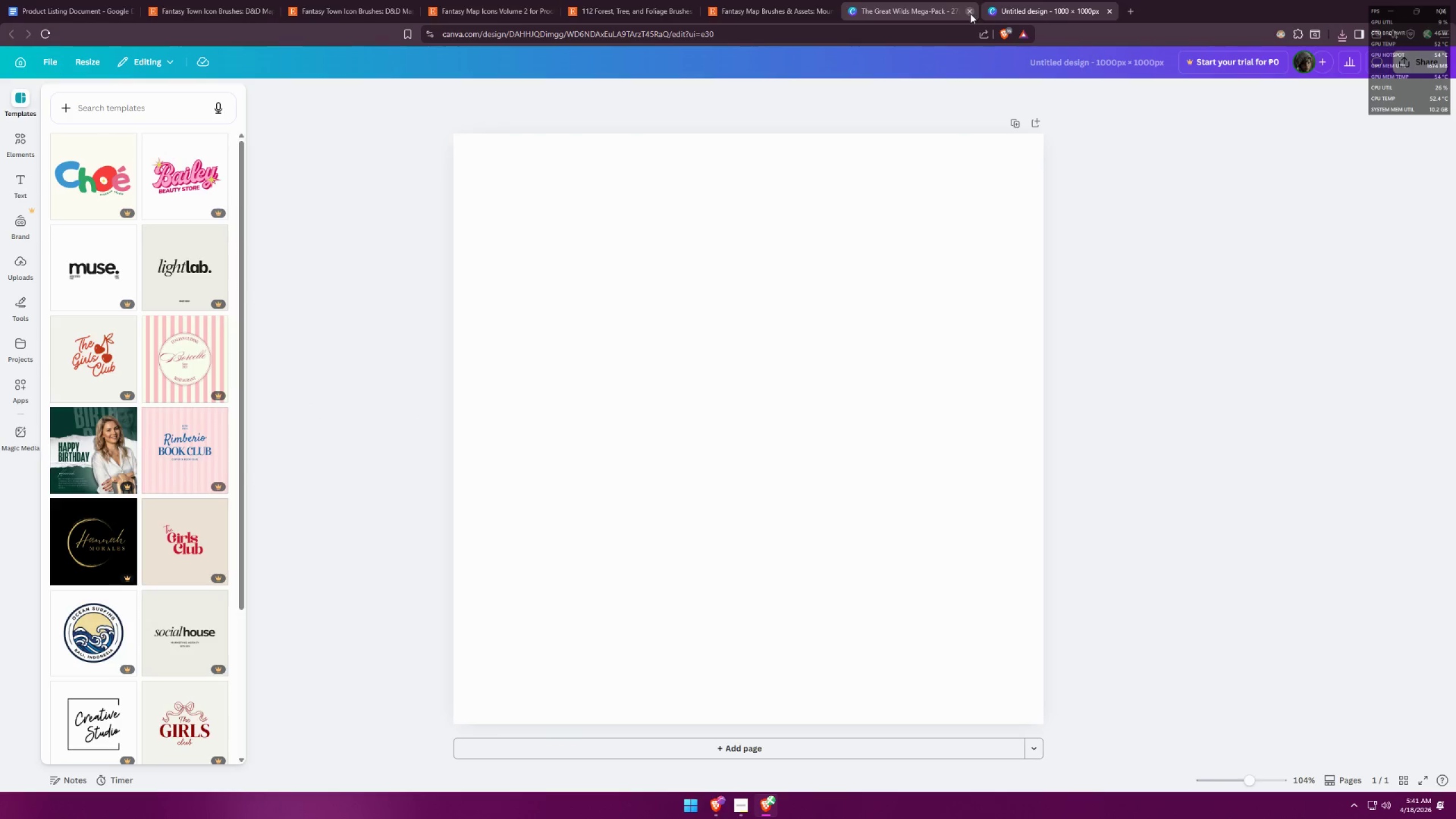 
left_click([970, 13])
 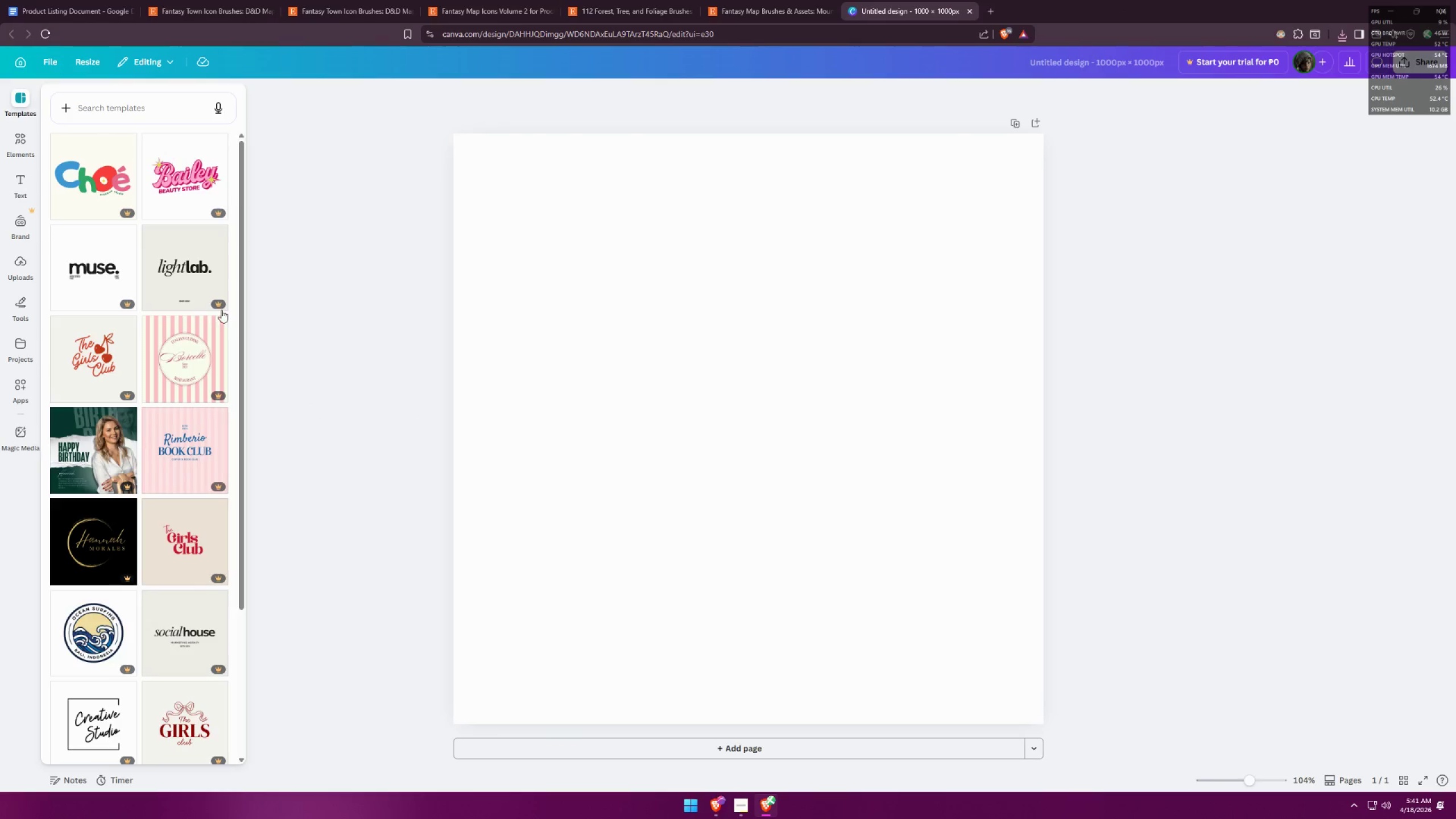 
left_click([639, 268])
 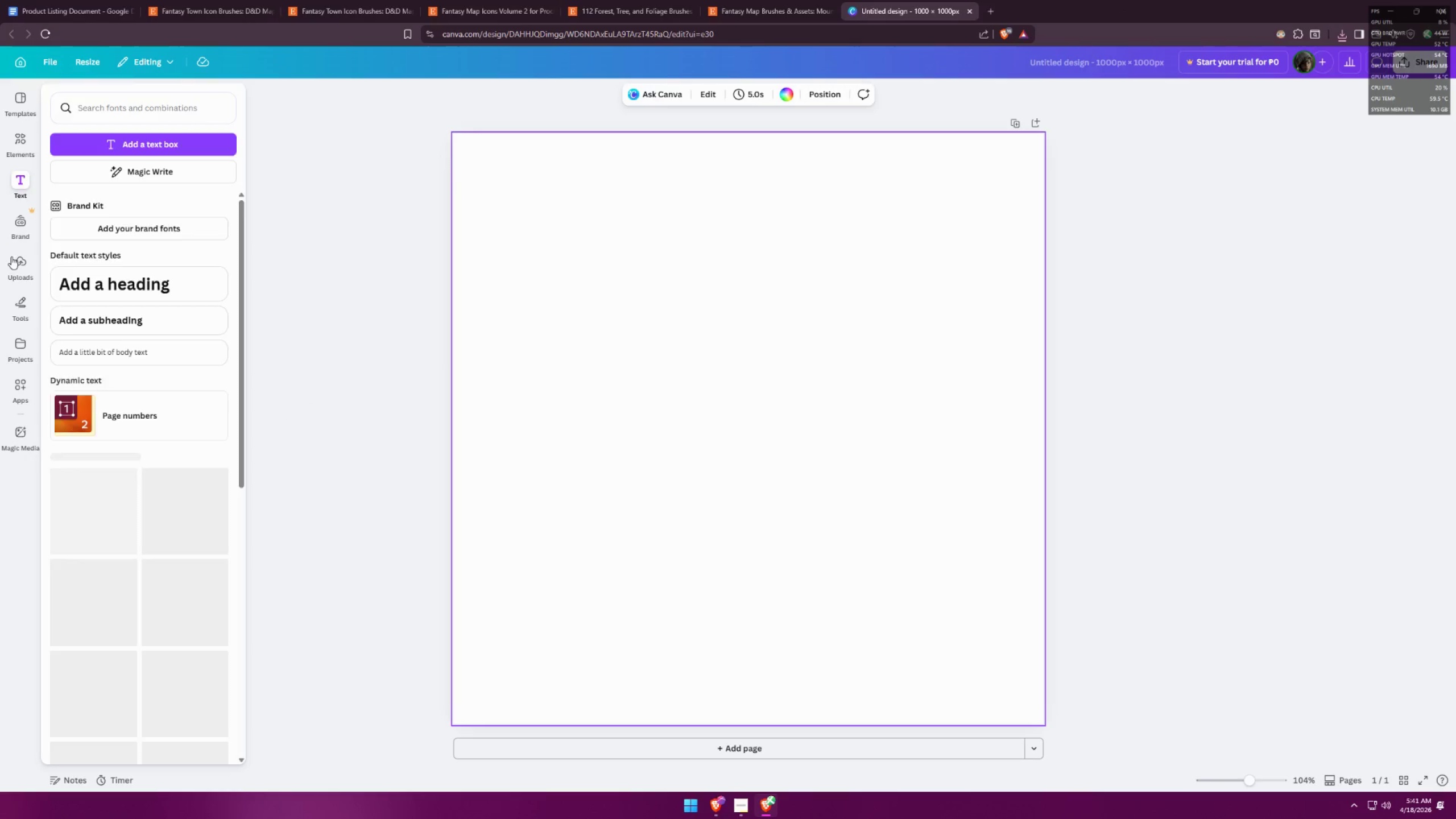 
left_click([15, 270])
 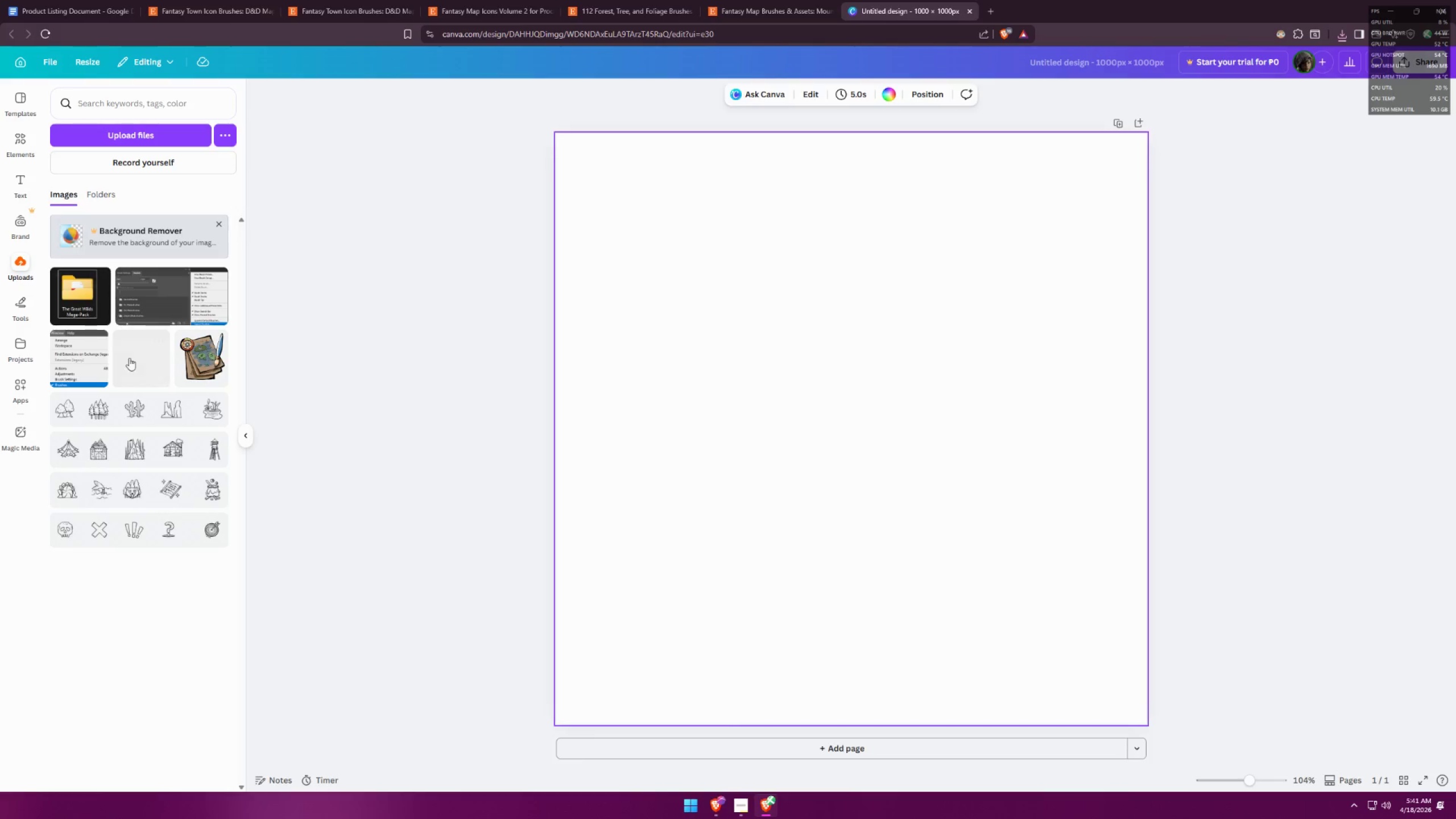 
left_click([210, 359])
 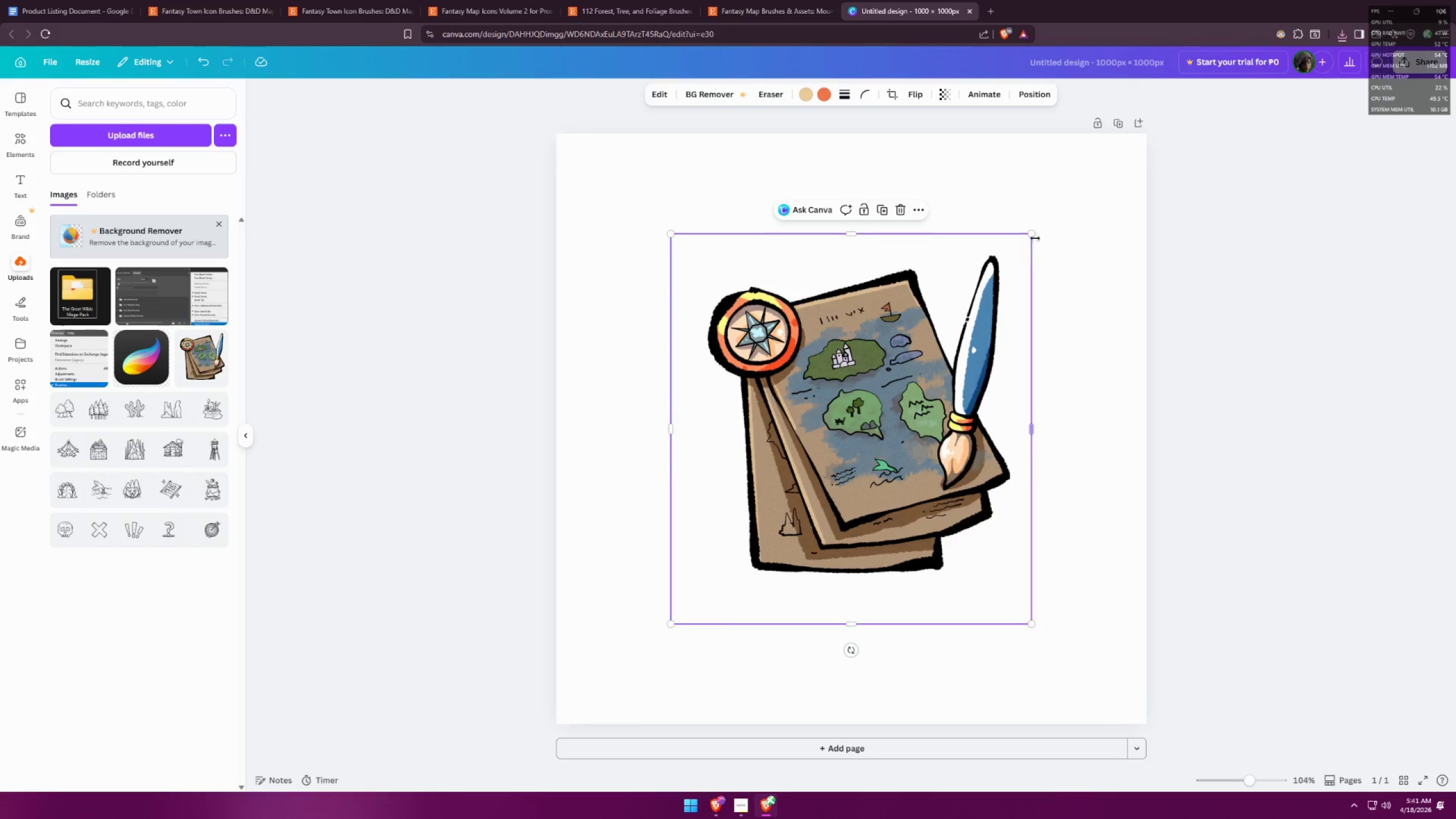 
left_click_drag(start_coordinate=[1034, 231], to_coordinate=[1174, 159])
 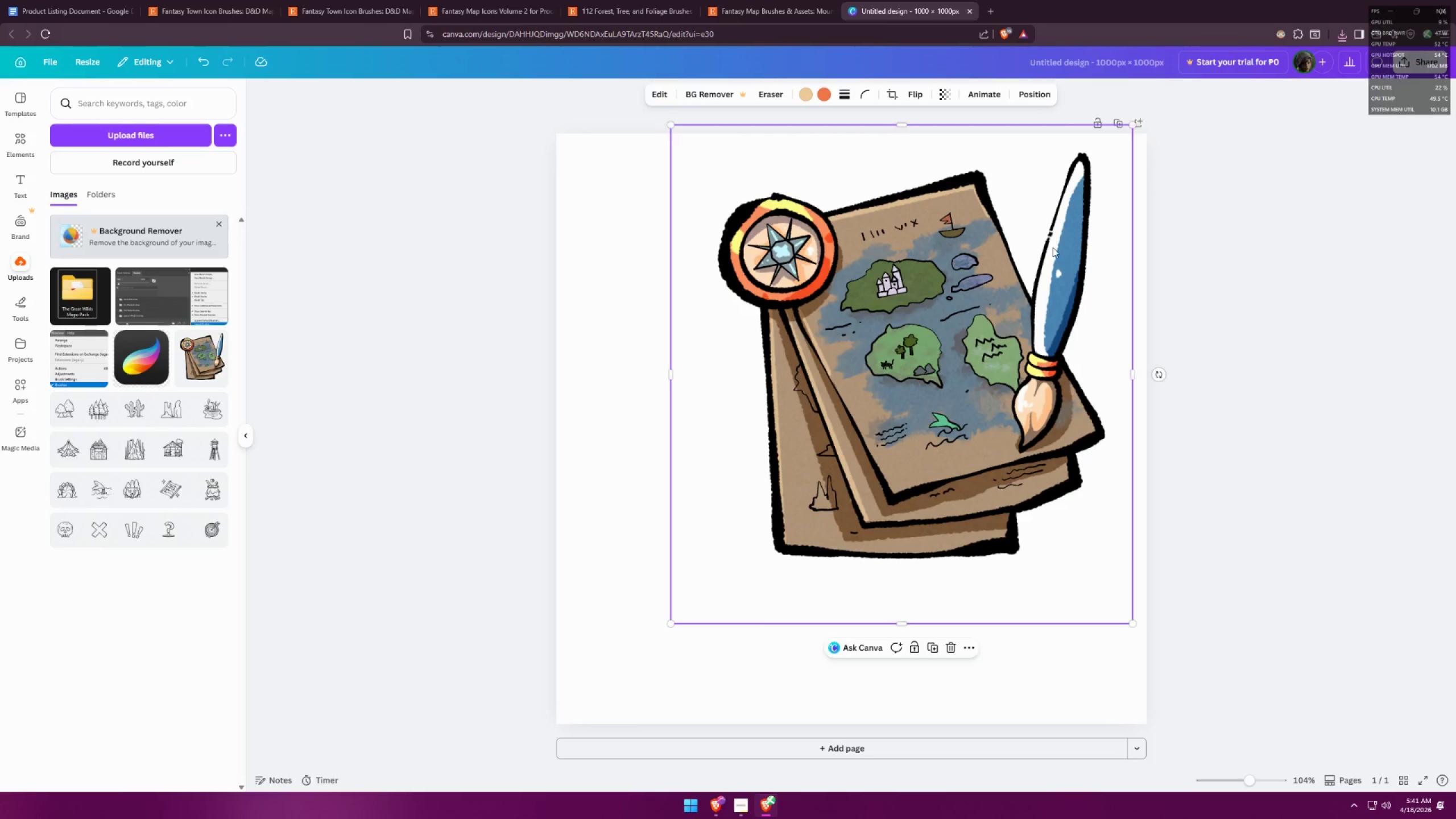 
left_click_drag(start_coordinate=[971, 299], to_coordinate=[919, 337])
 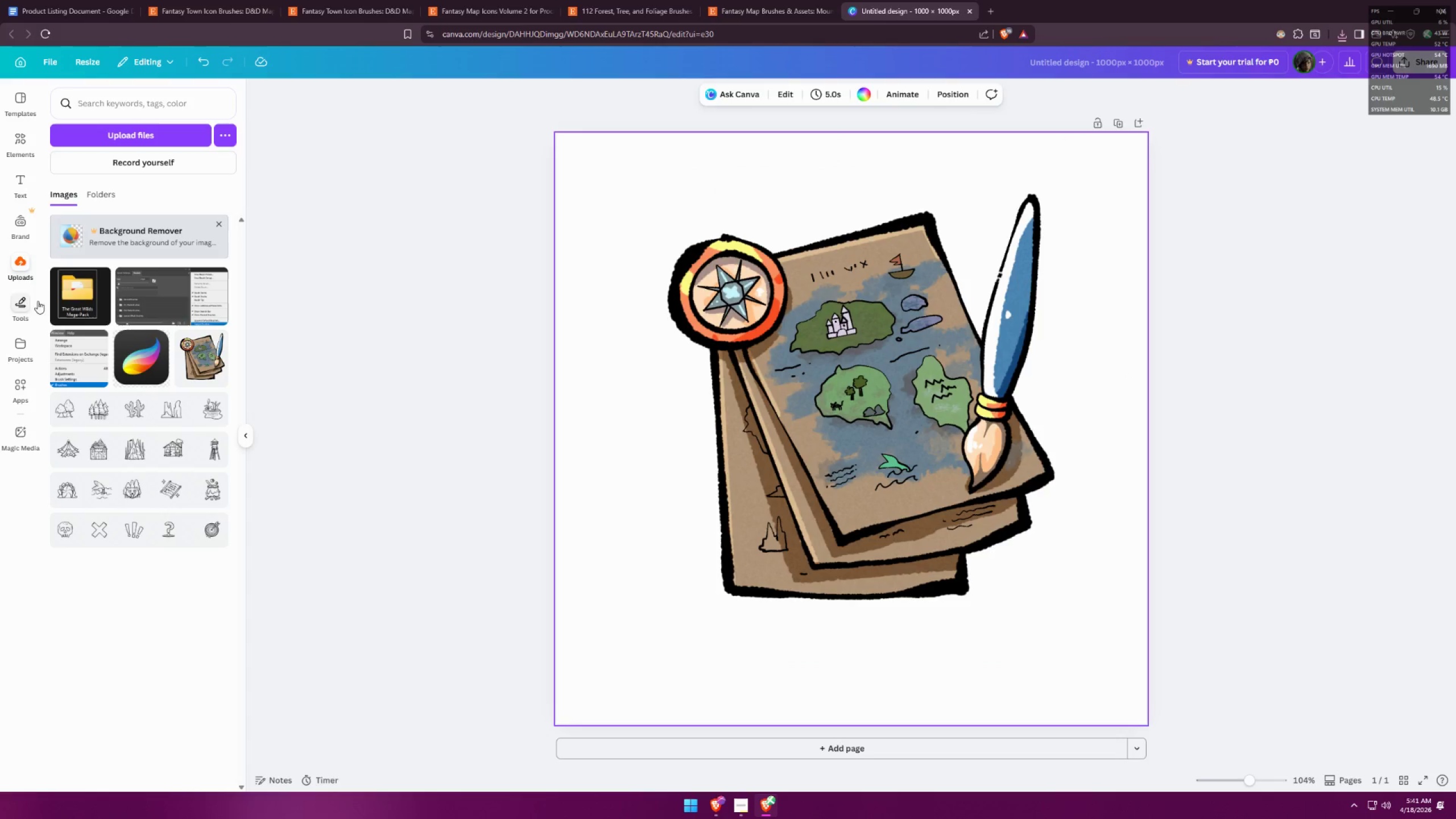 
left_click([21, 187])
 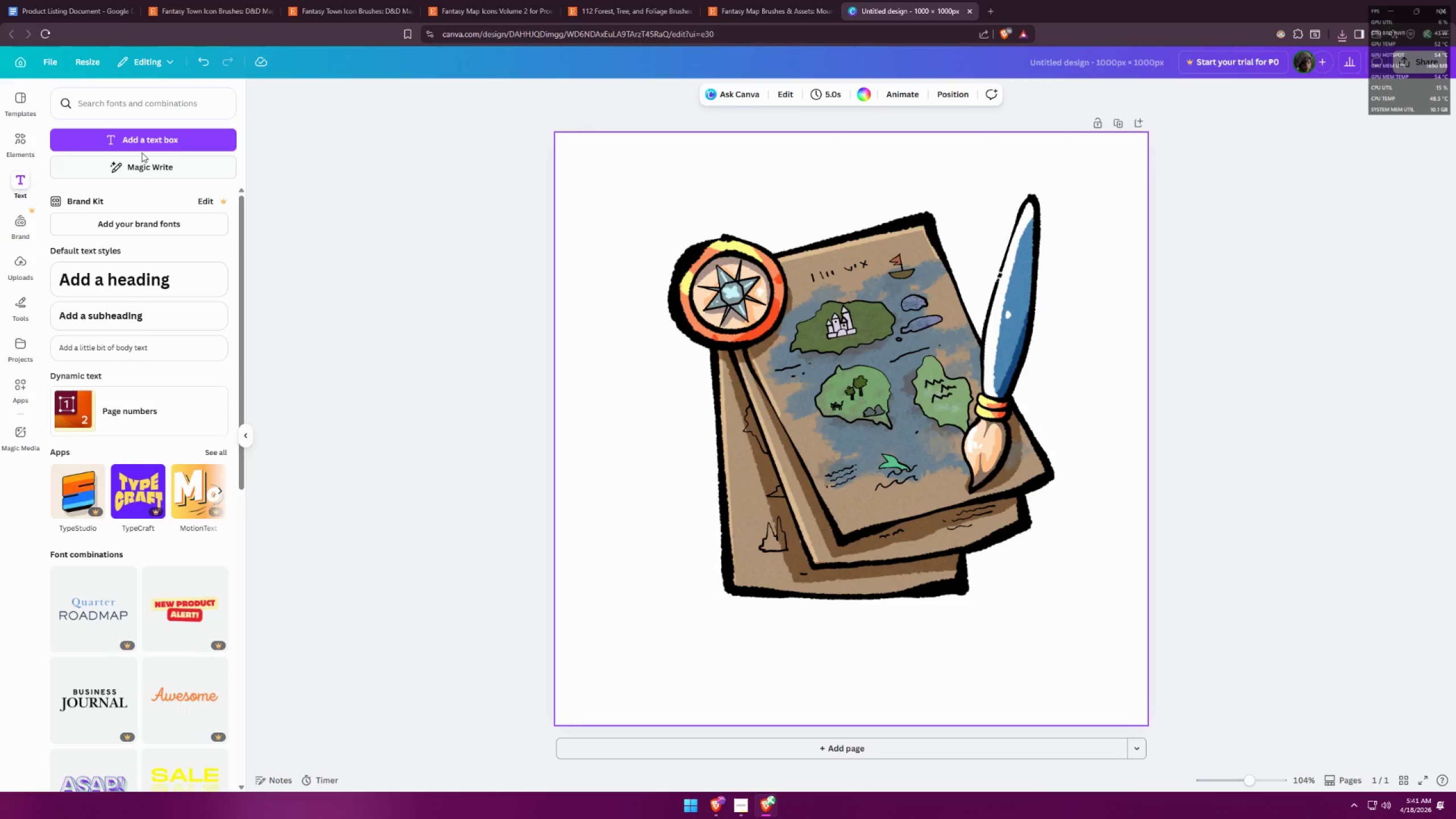 
left_click([143, 148])